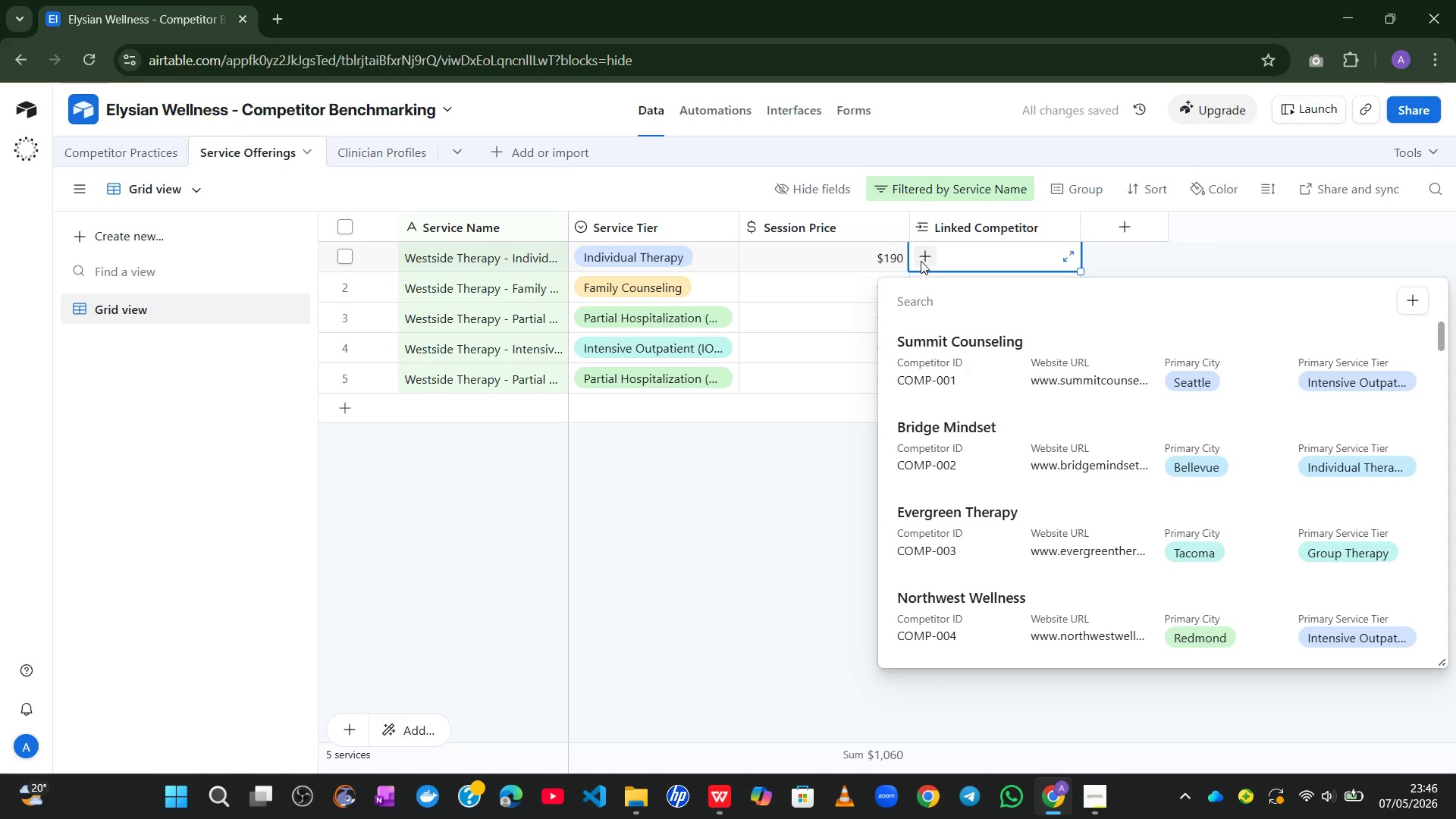 
type(westsi)
 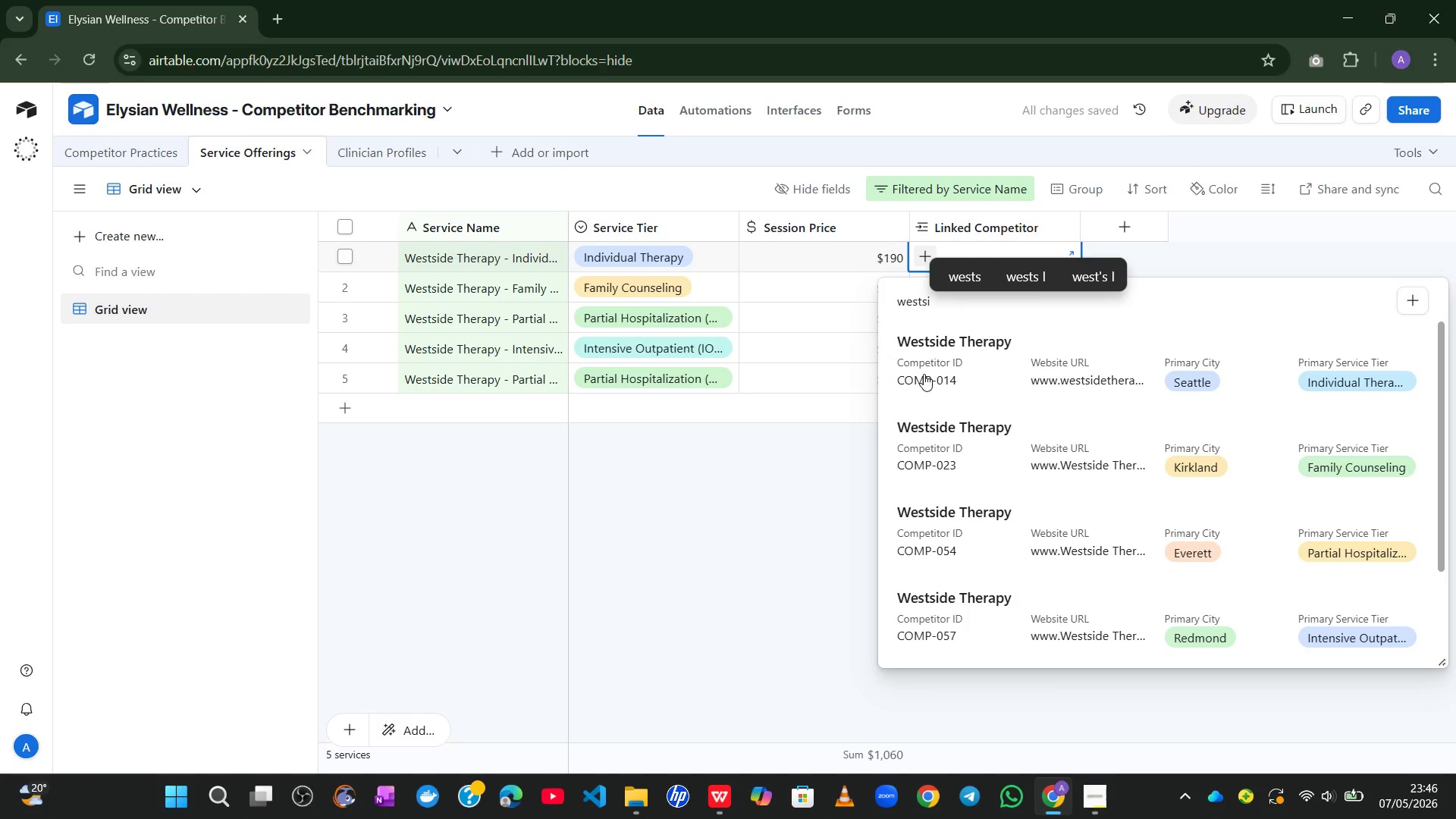 
left_click([942, 356])
 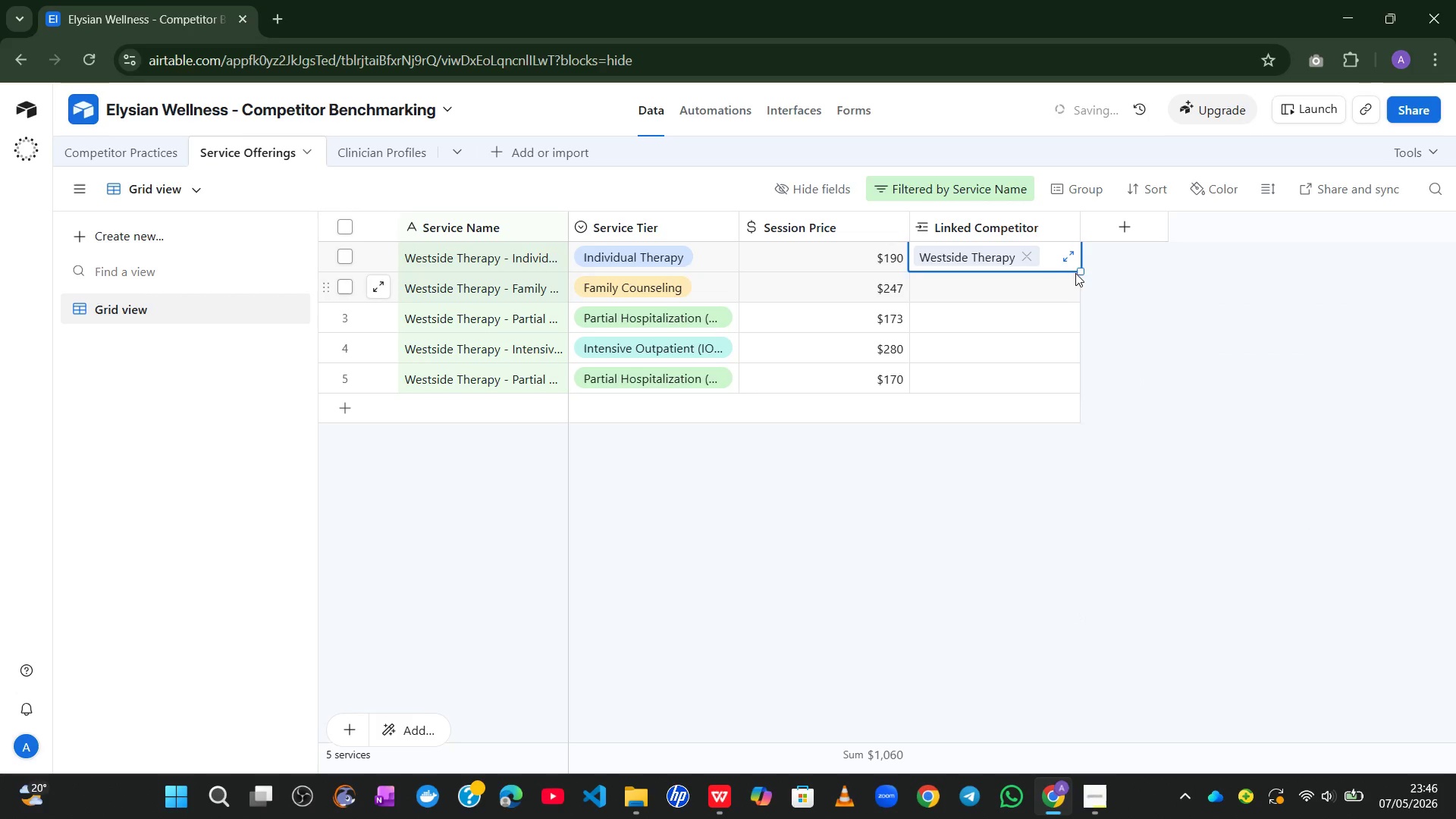 
left_click_drag(start_coordinate=[1081, 267], to_coordinate=[1063, 367])
 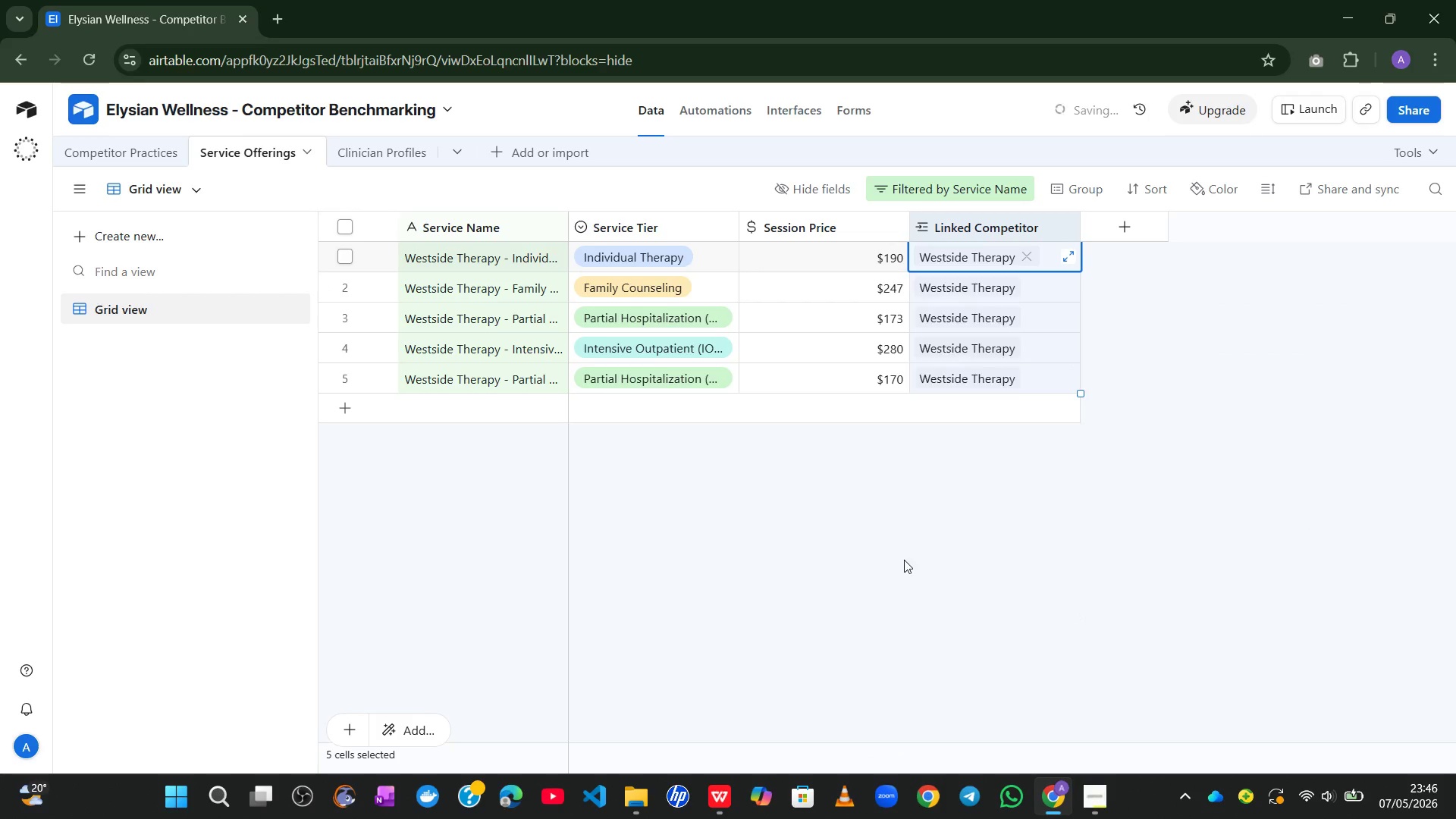 
left_click([904, 560])
 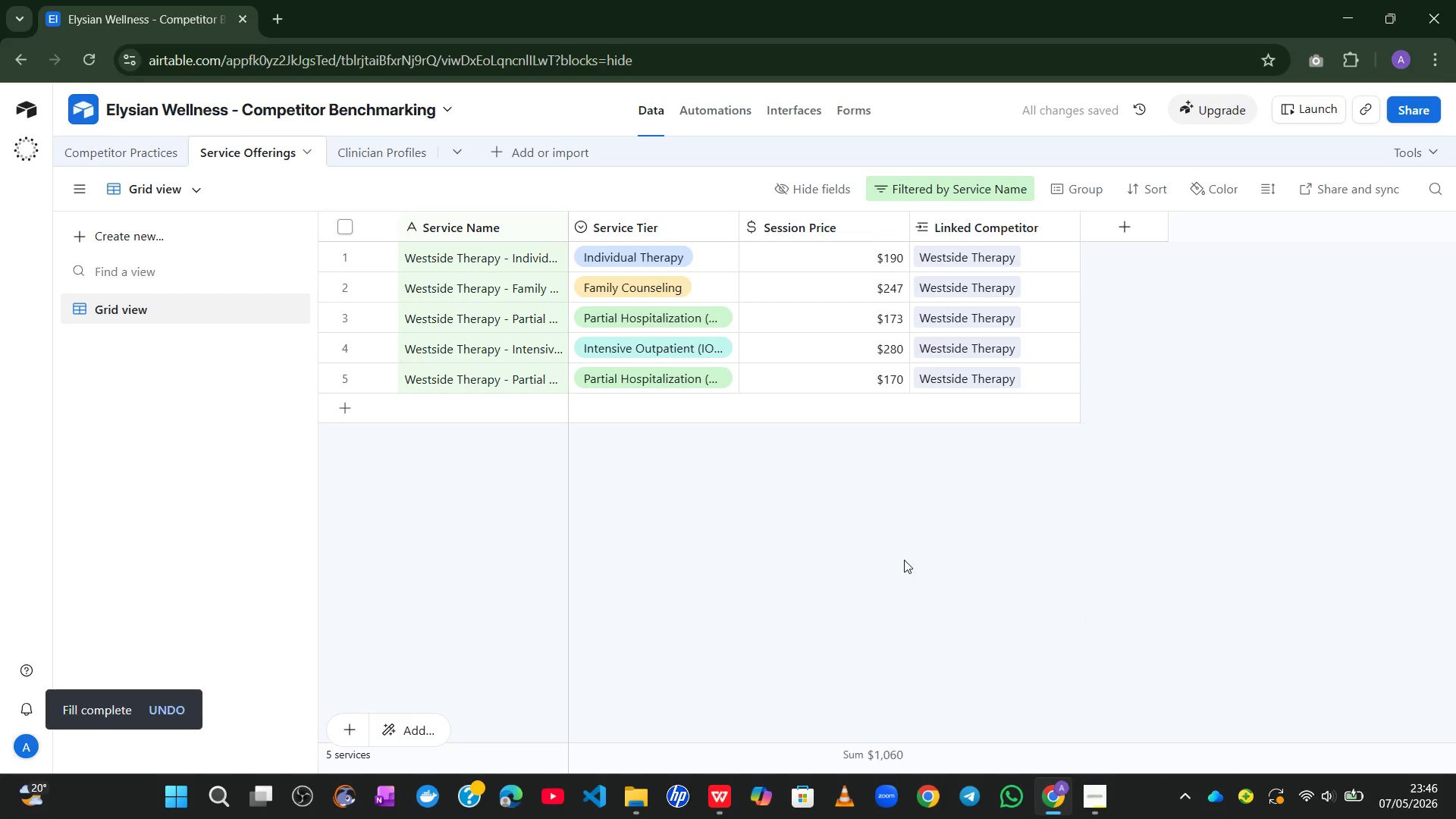 
wait(7.03)
 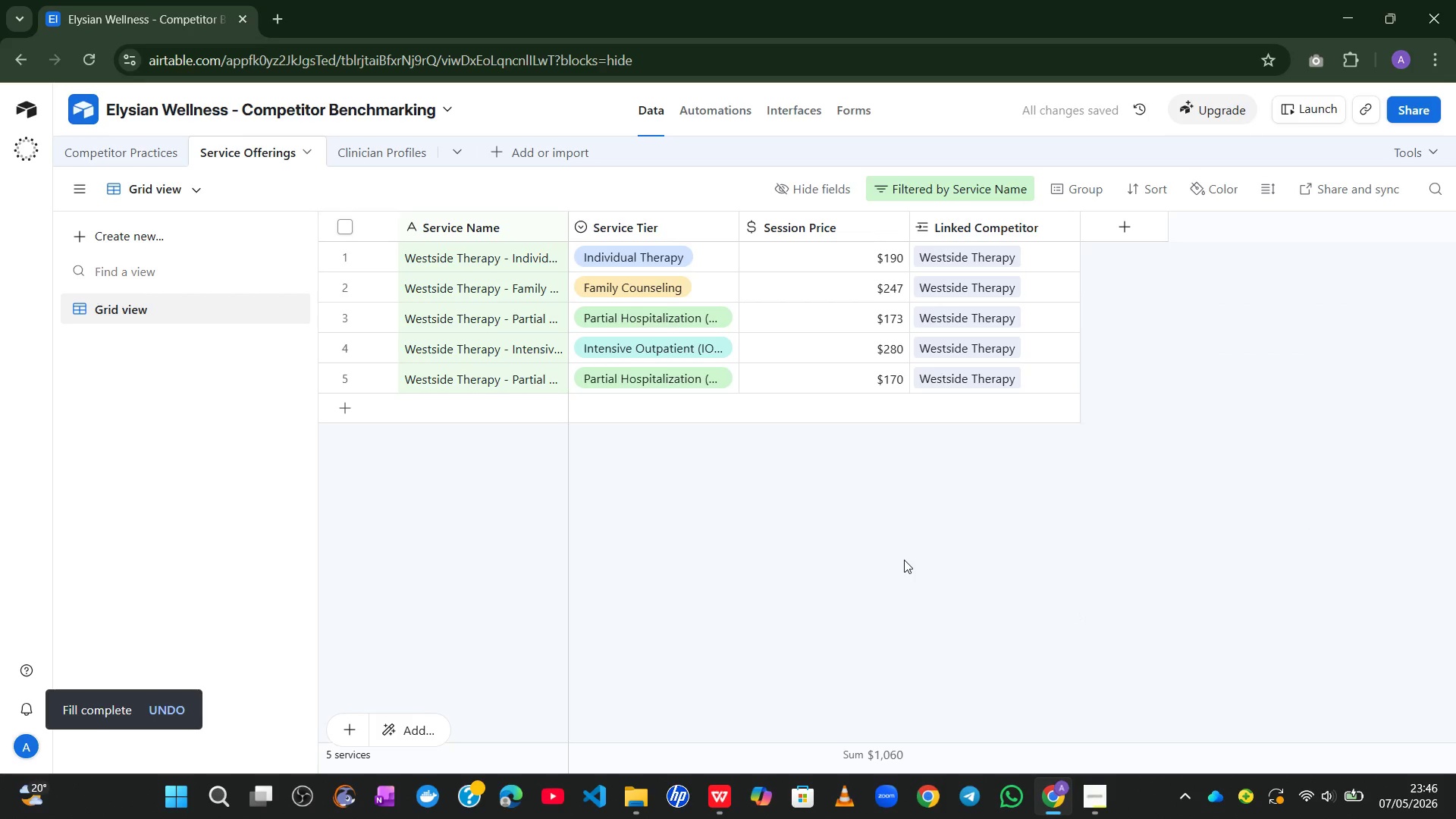 
left_click([976, 180])
 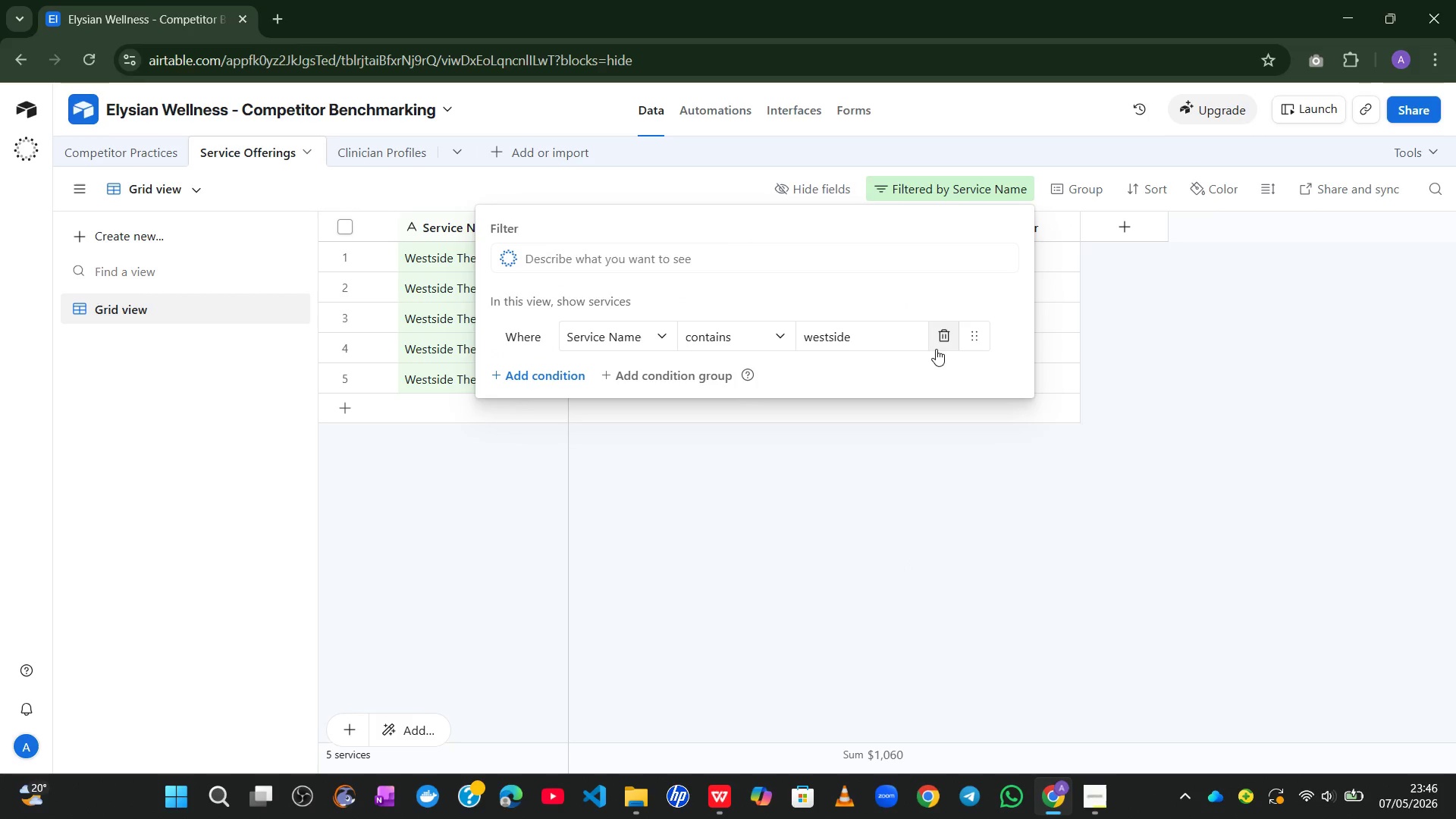 
left_click([903, 342])
 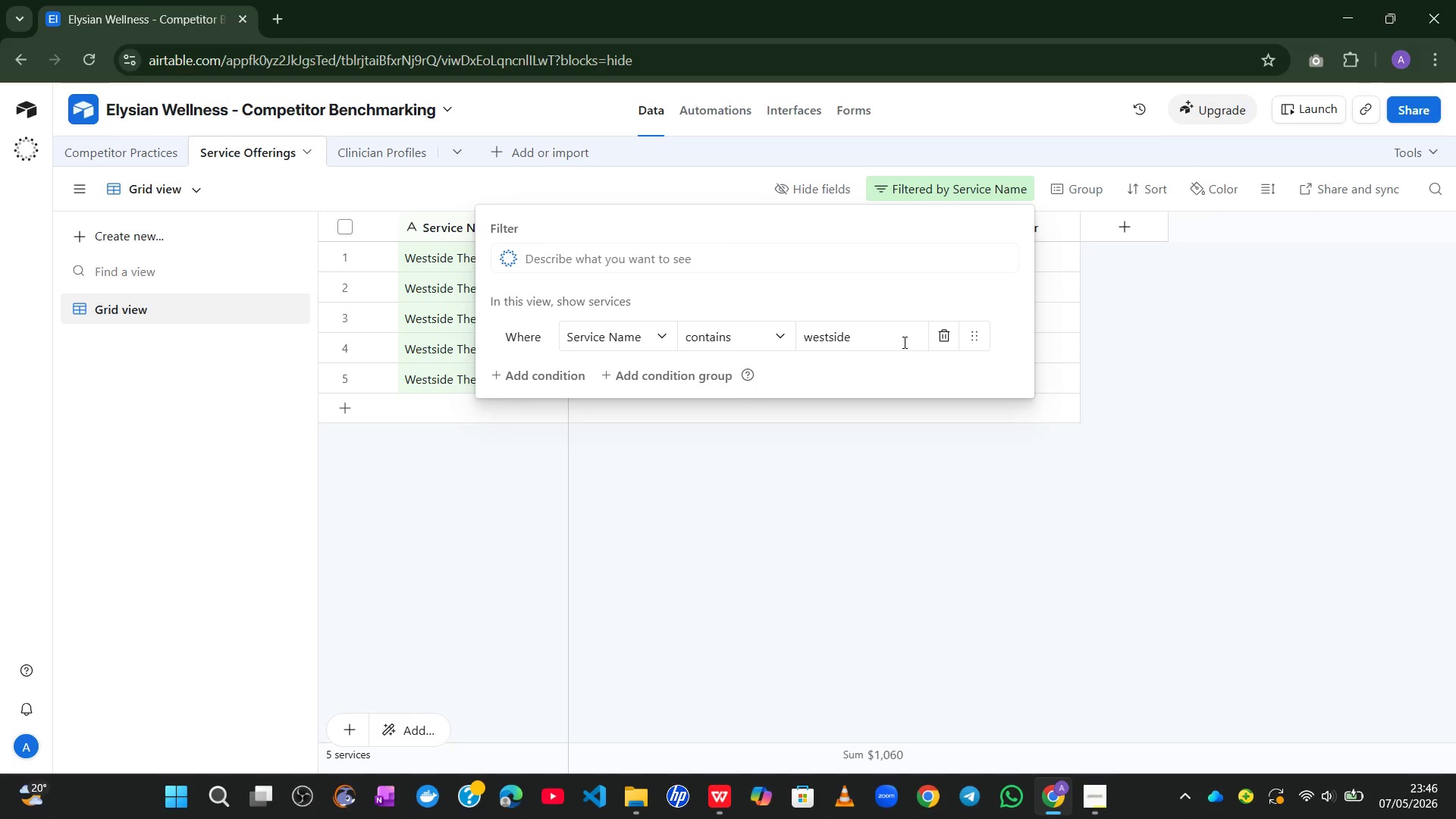 
key(Control+A)
 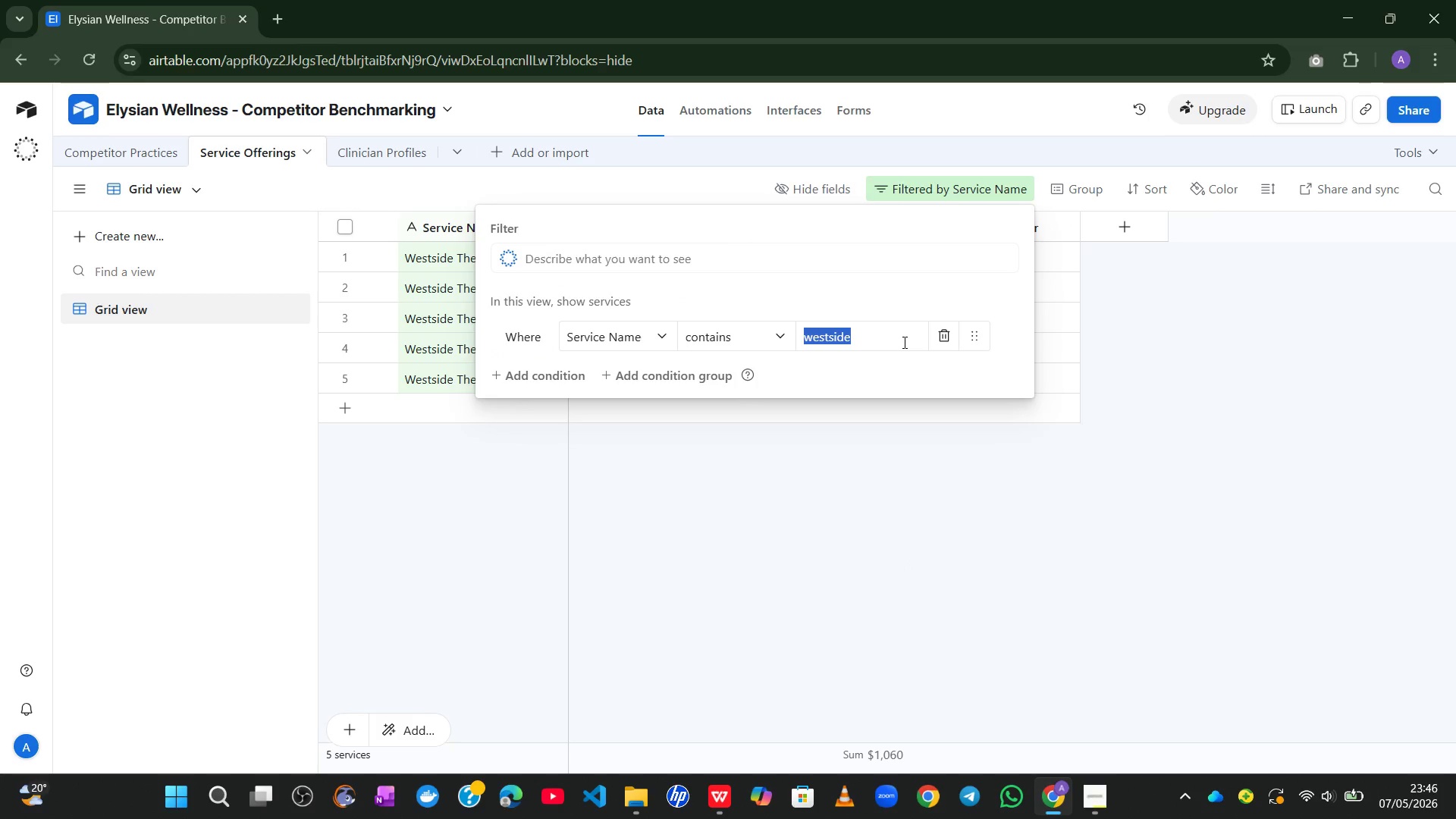 
type(harbor)
 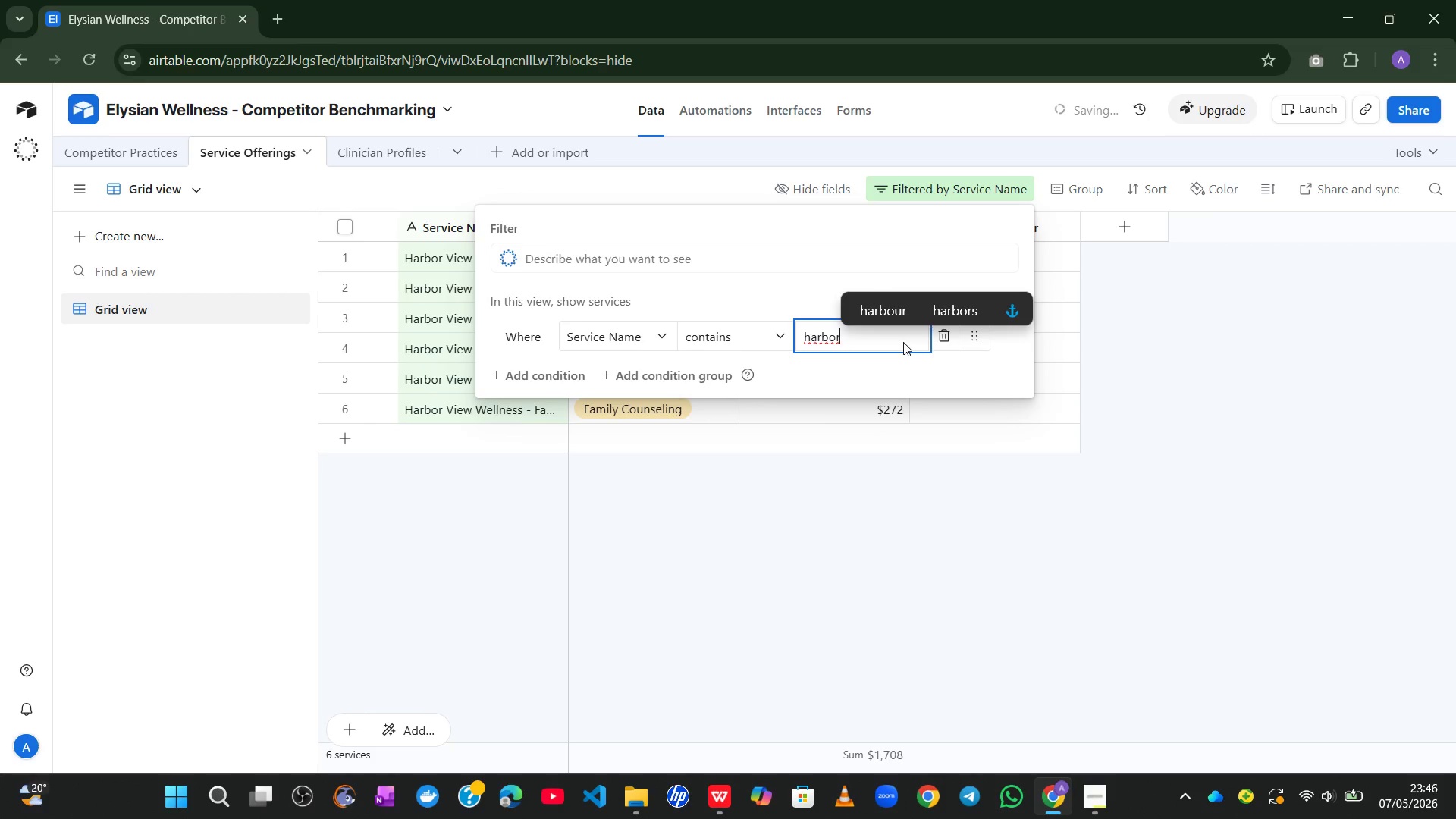 
left_click([860, 452])
 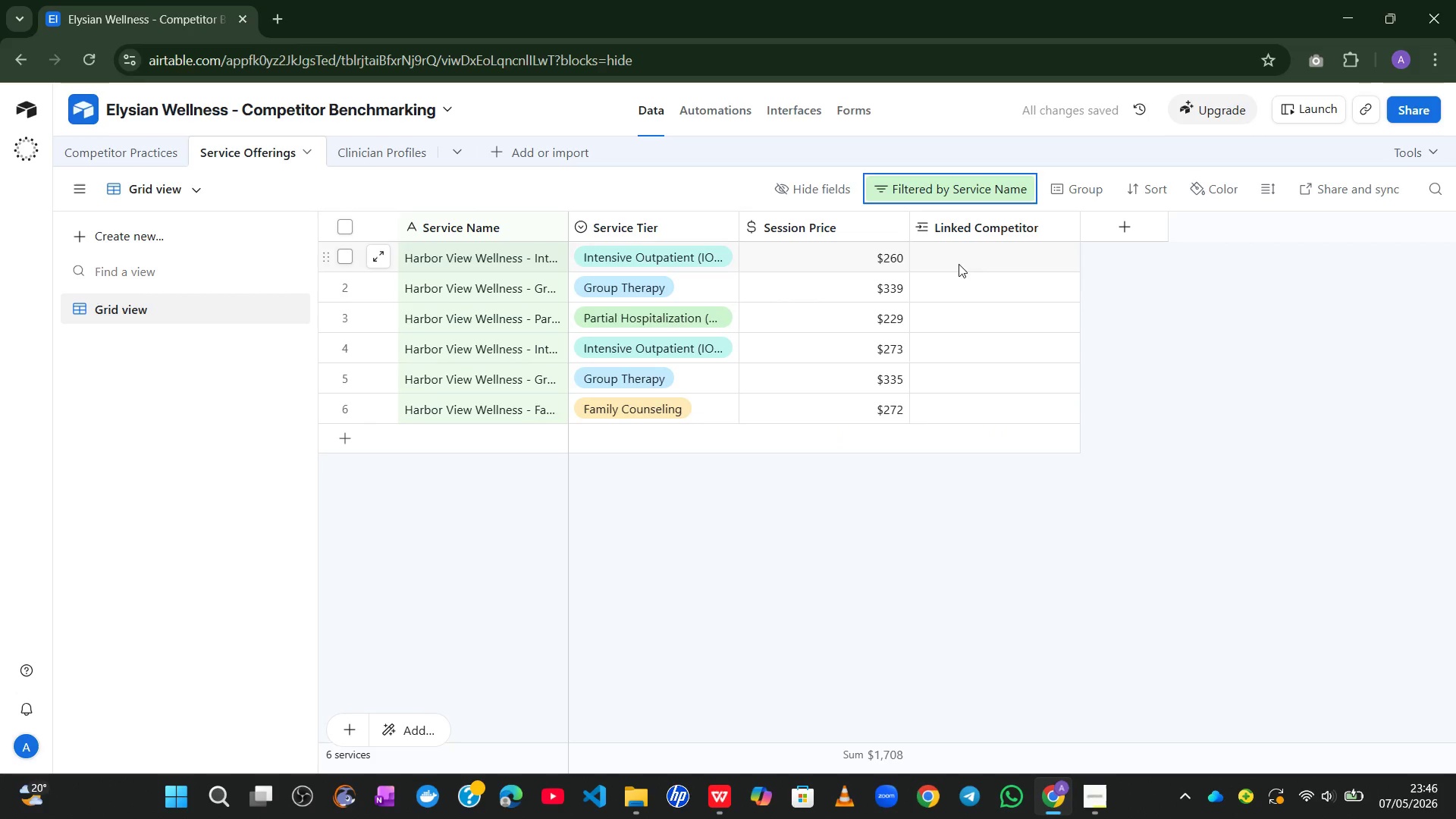 
left_click_drag(start_coordinate=[965, 259], to_coordinate=[923, 262])
 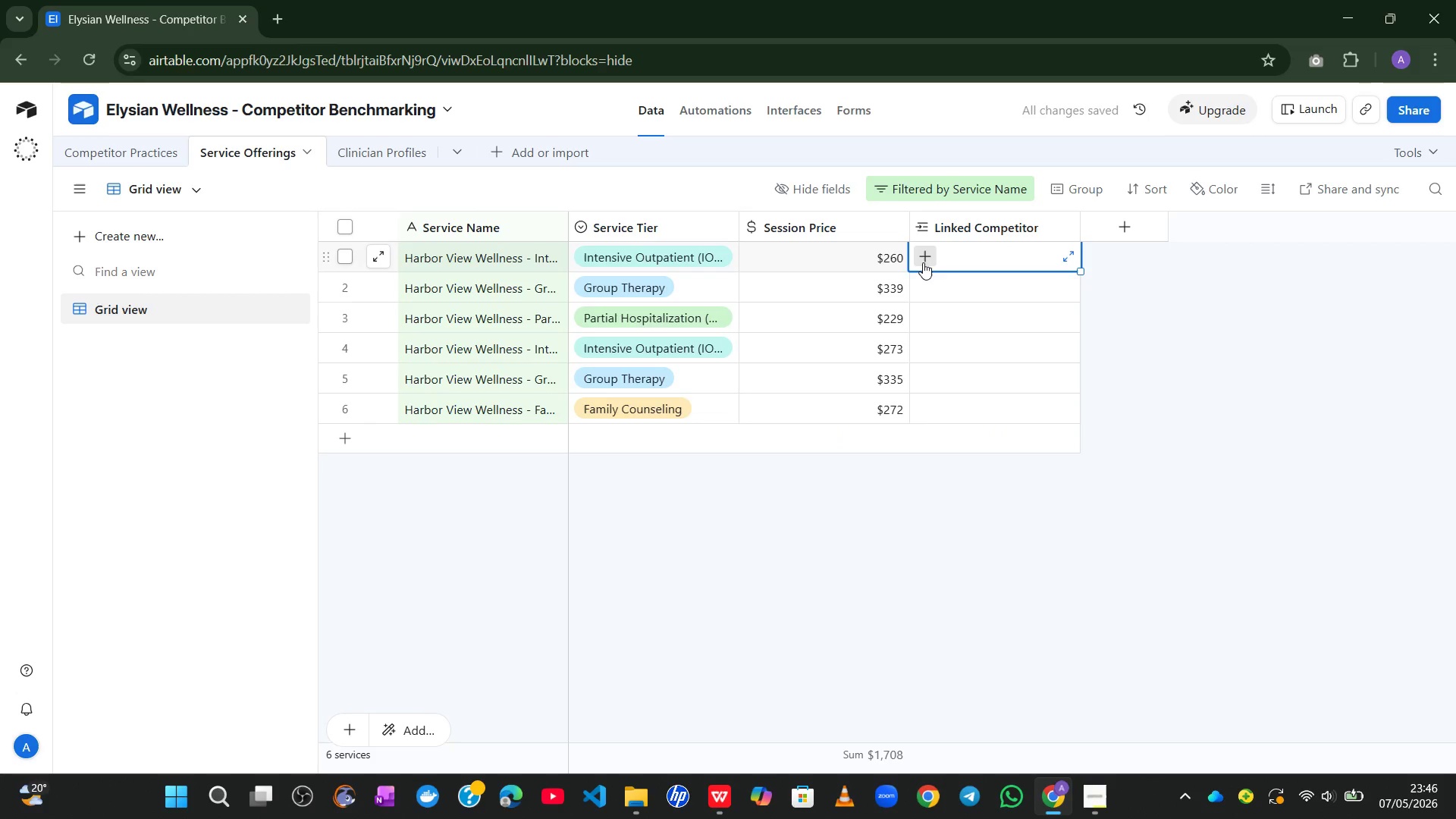 
left_click([923, 262])
 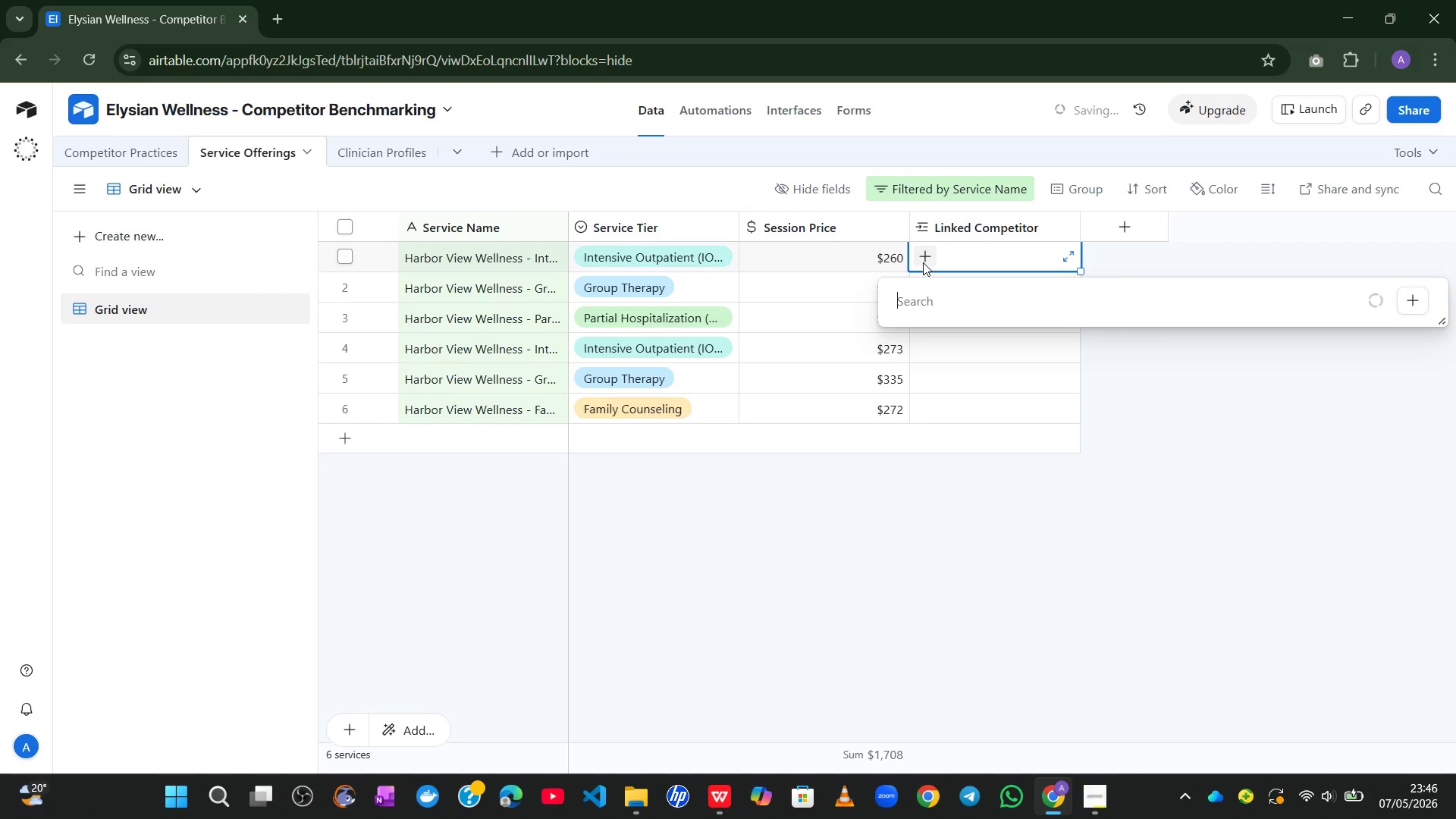 
type(har)
 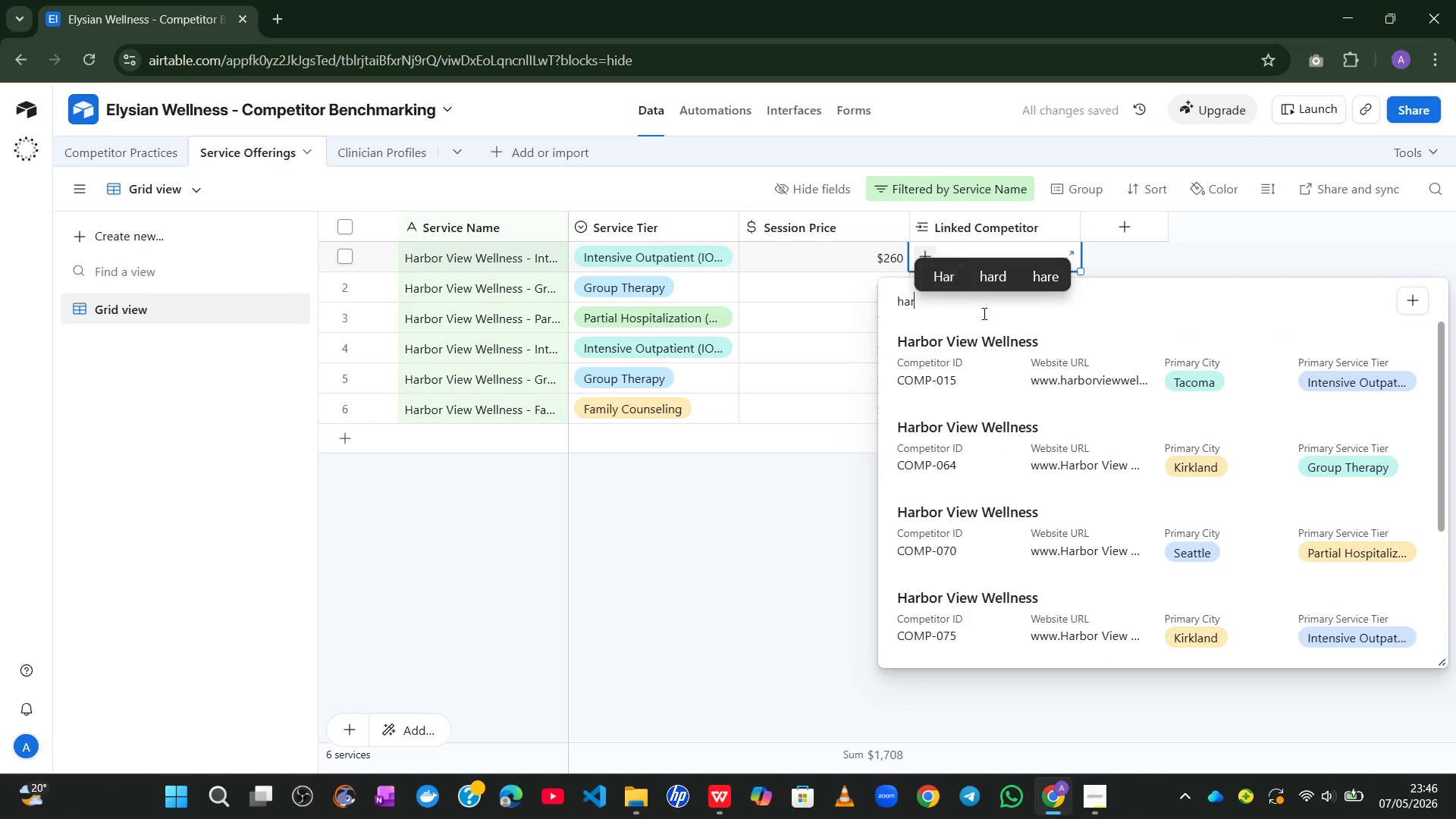 
left_click([970, 357])
 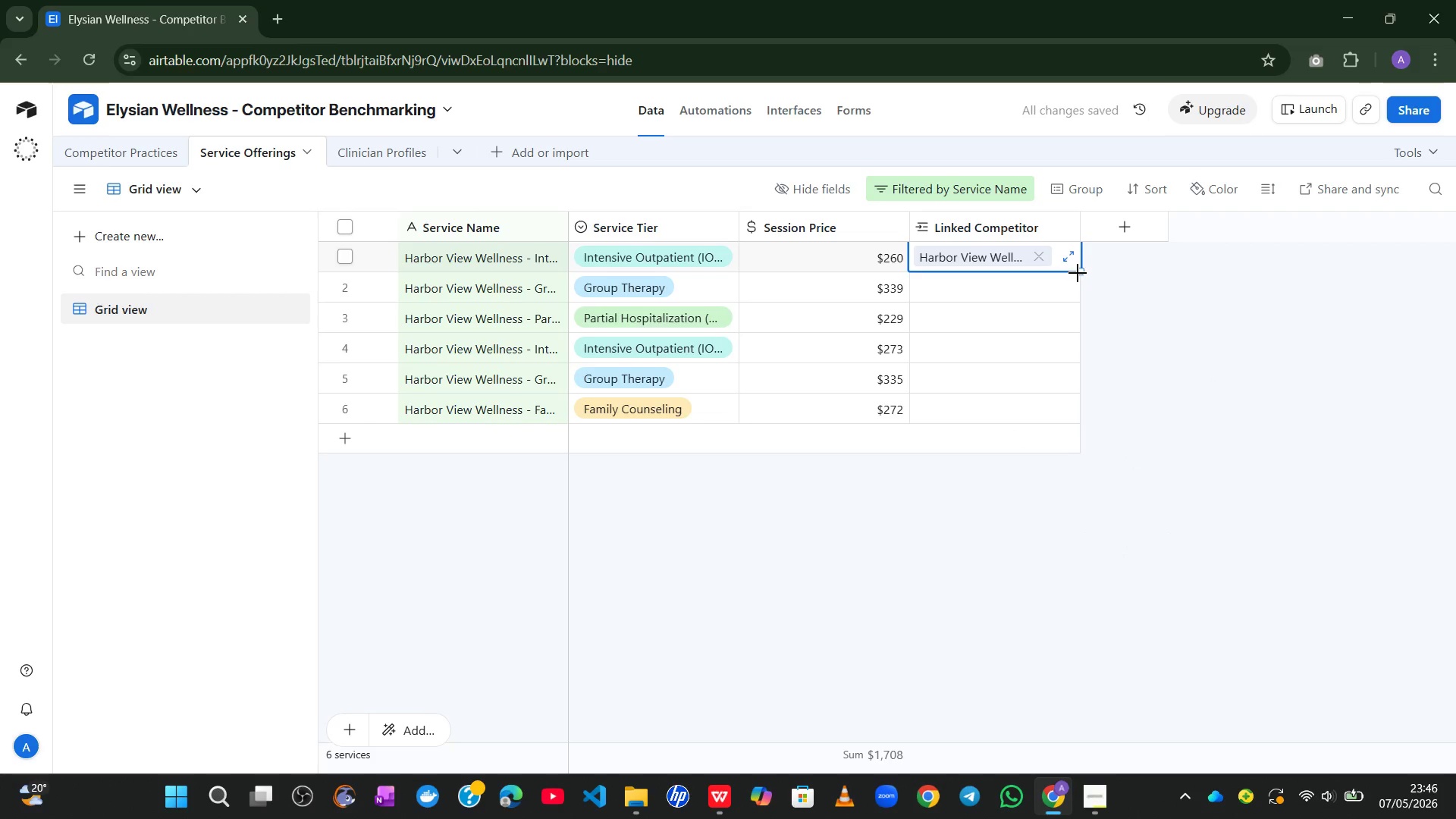 
left_click_drag(start_coordinate=[1078, 273], to_coordinate=[1038, 494])
 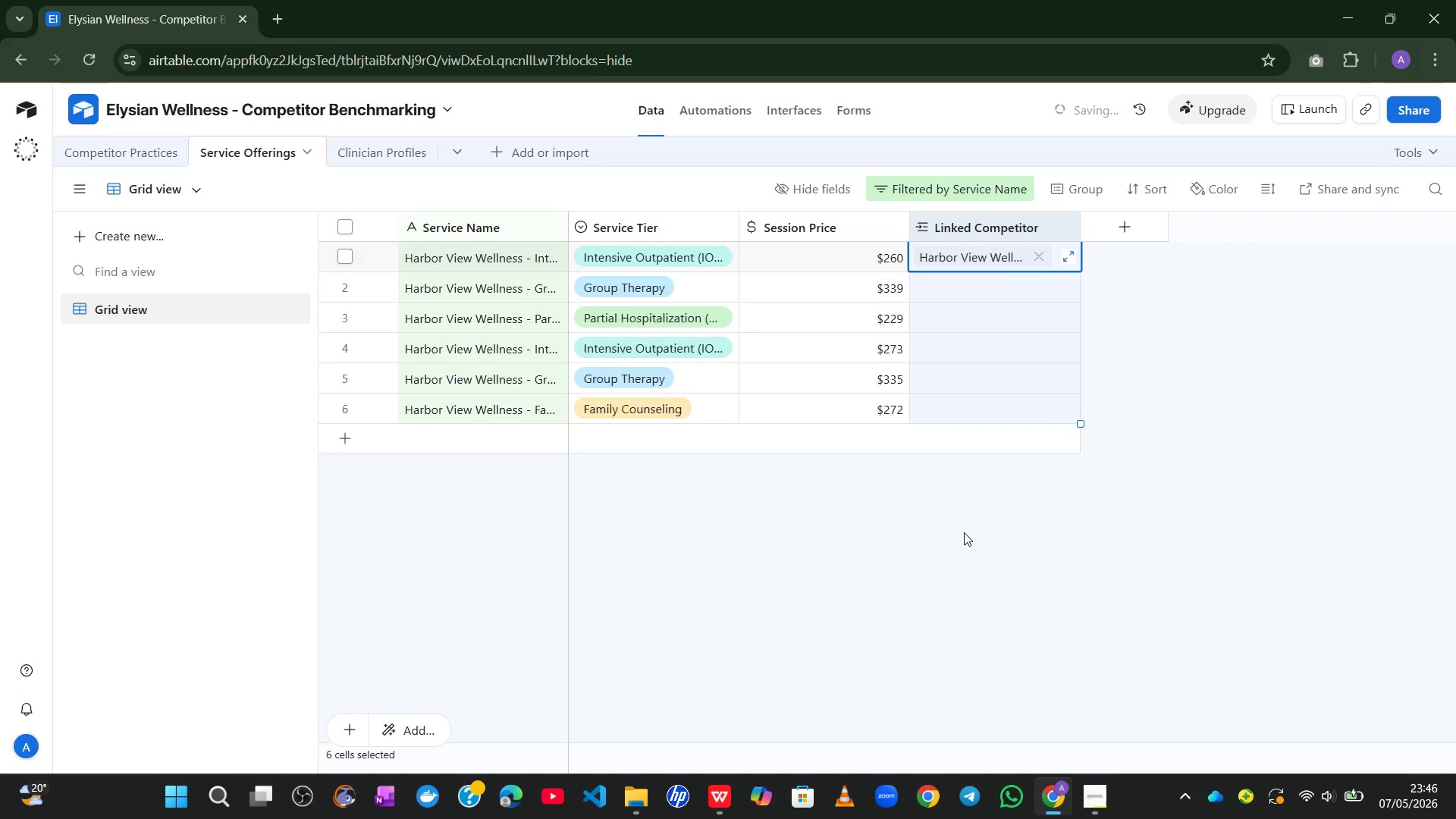 
left_click([964, 532])
 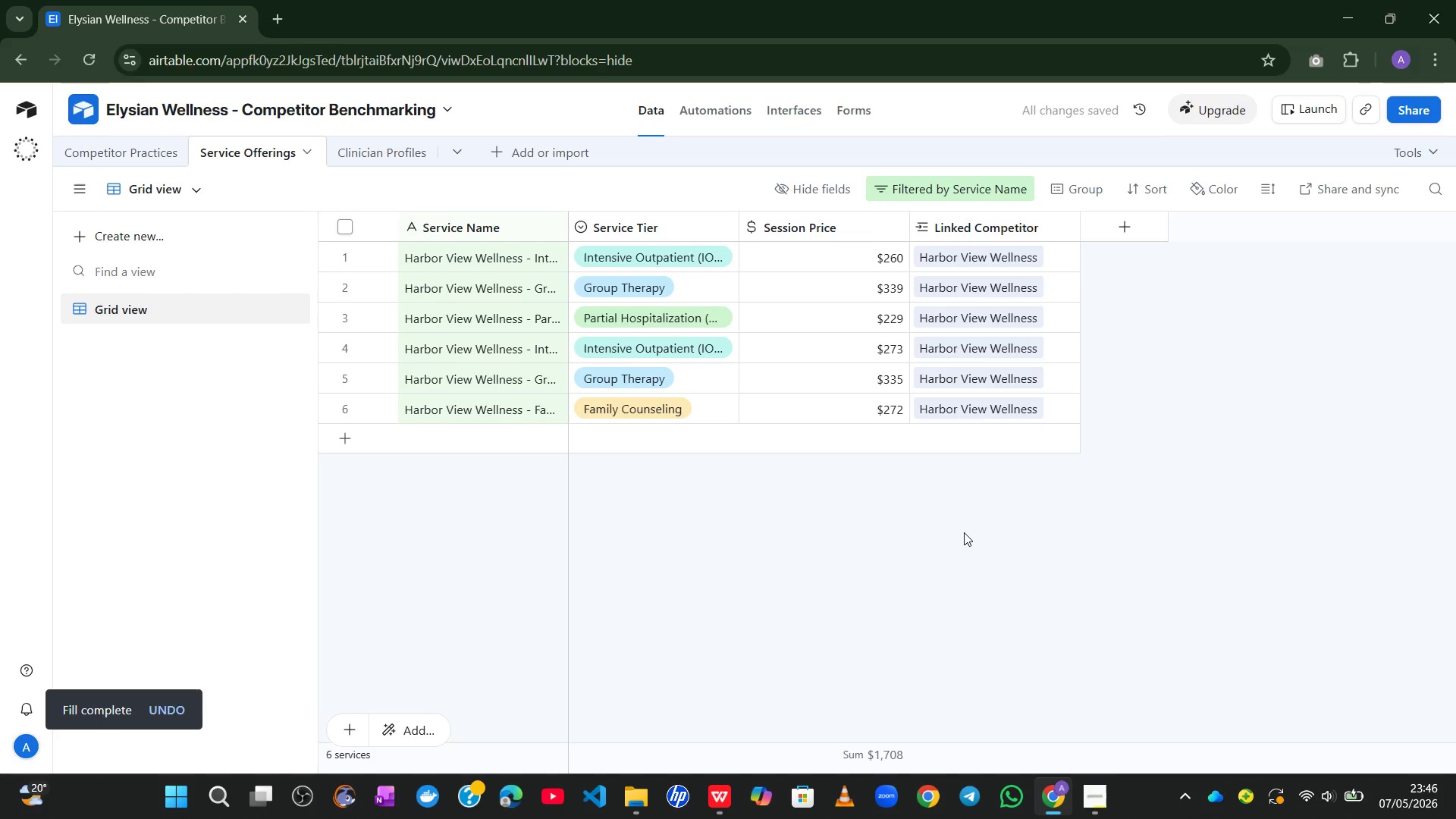 
wait(5.69)
 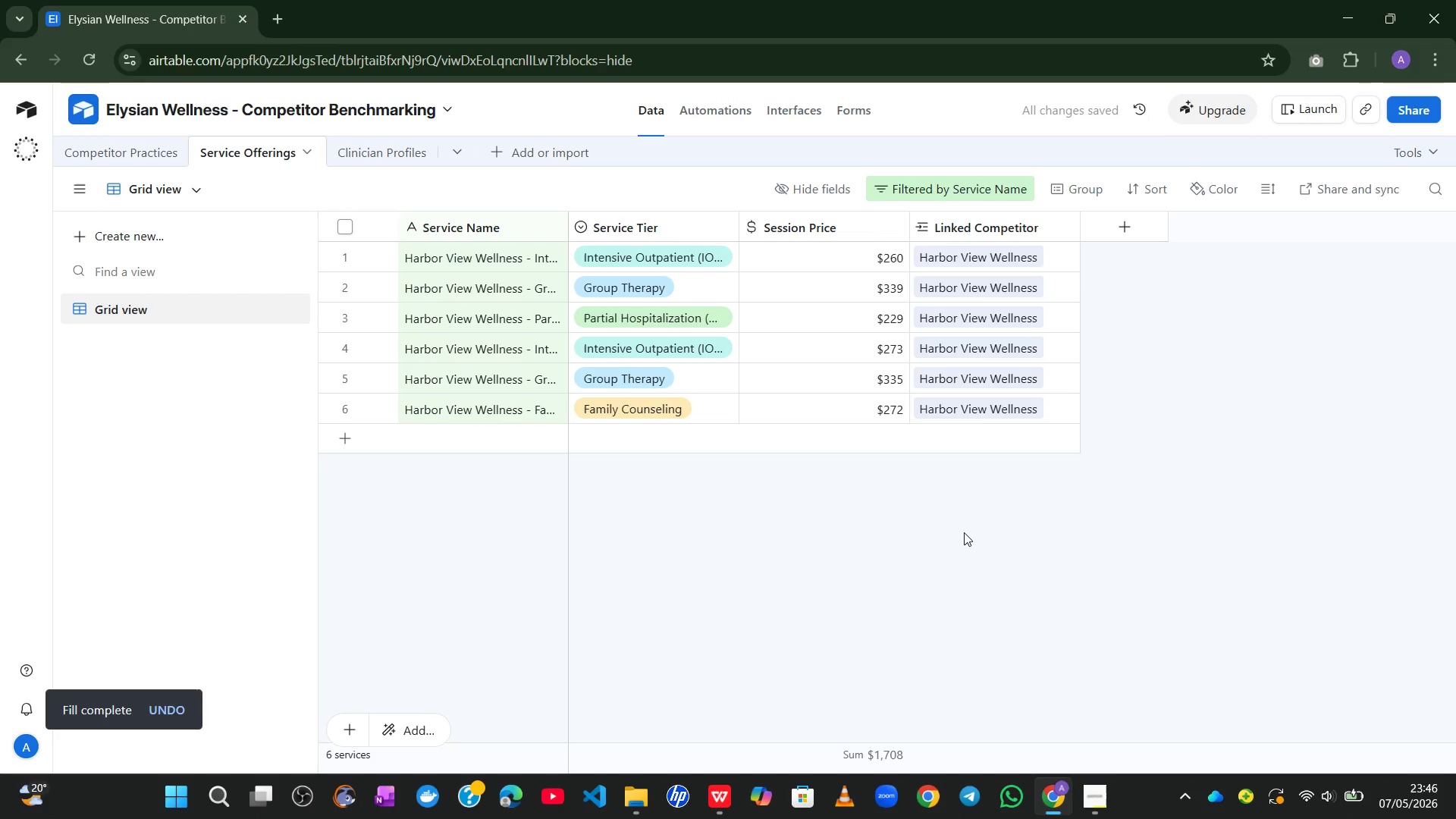 
left_click([1075, 547])
 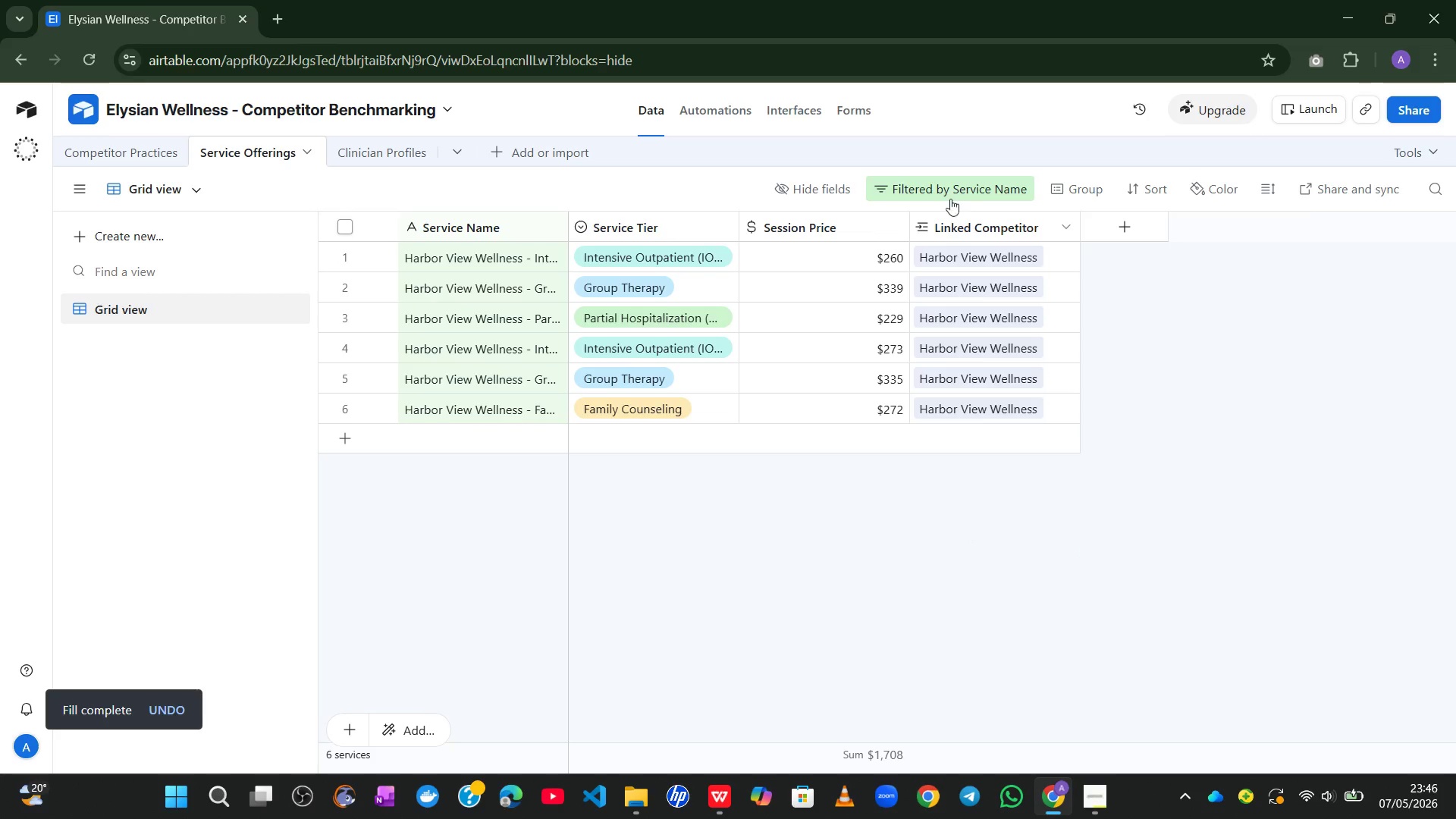 
left_click([946, 176])
 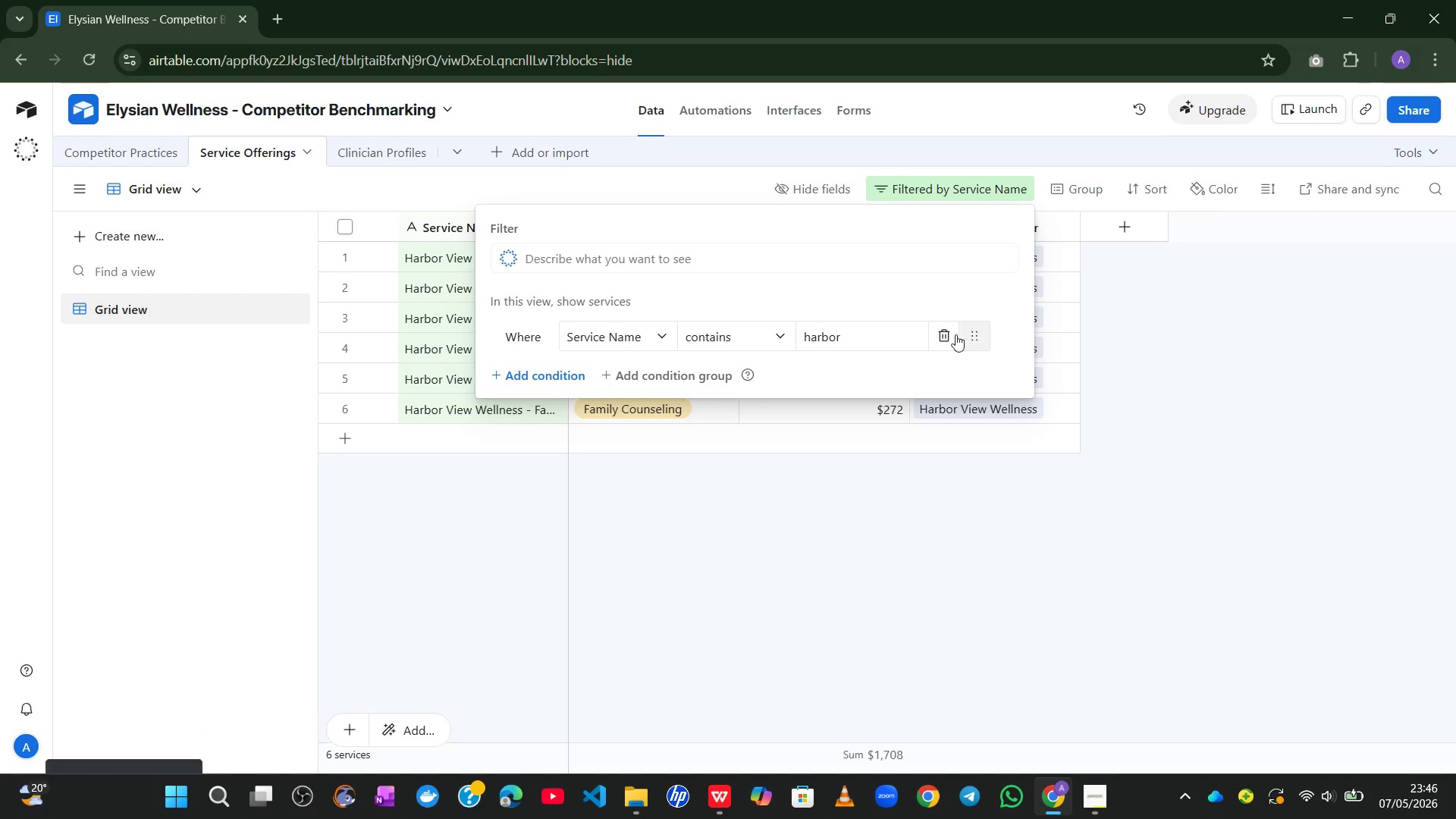 
left_click([953, 334])
 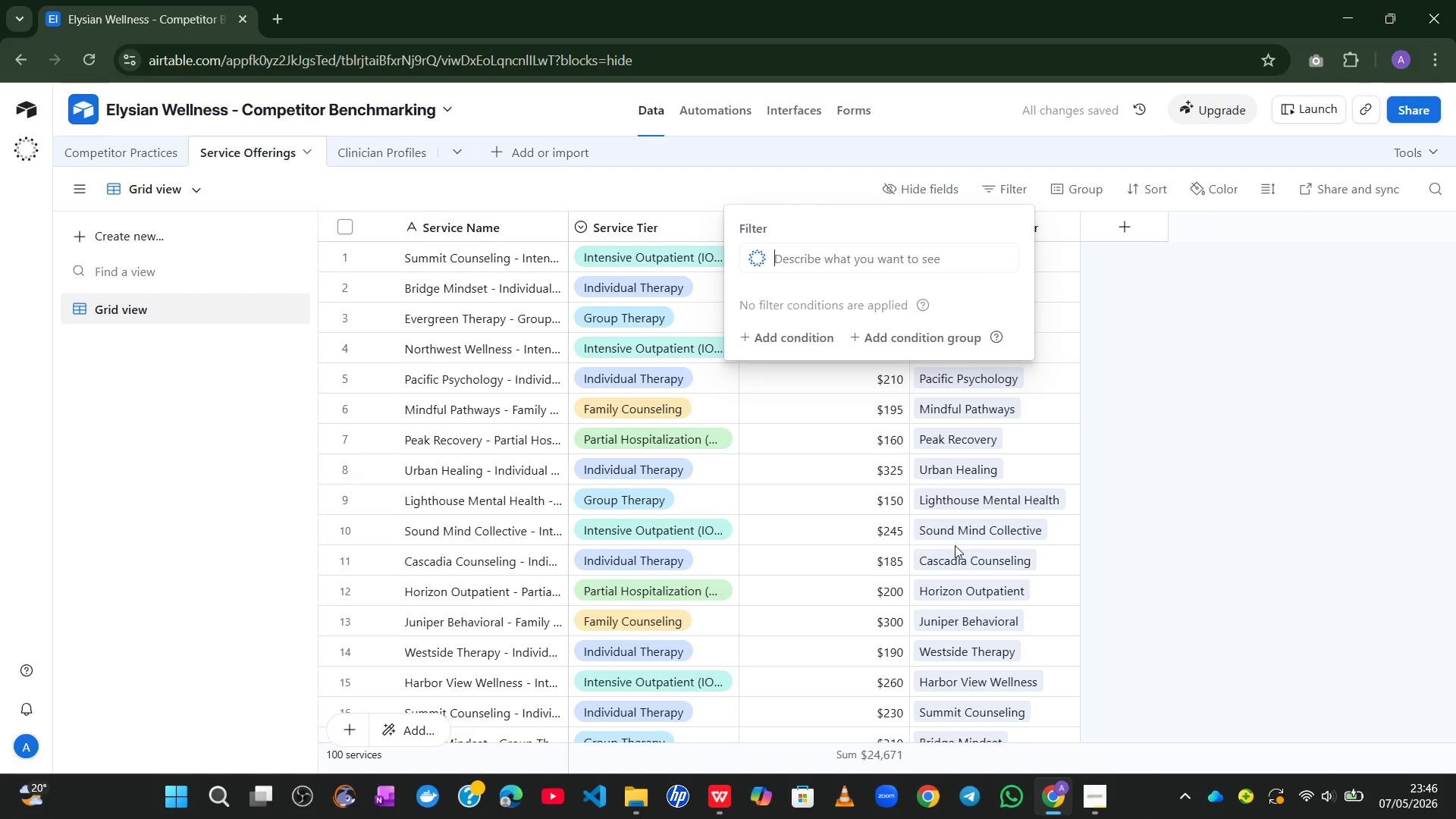 
left_click([1317, 451])
 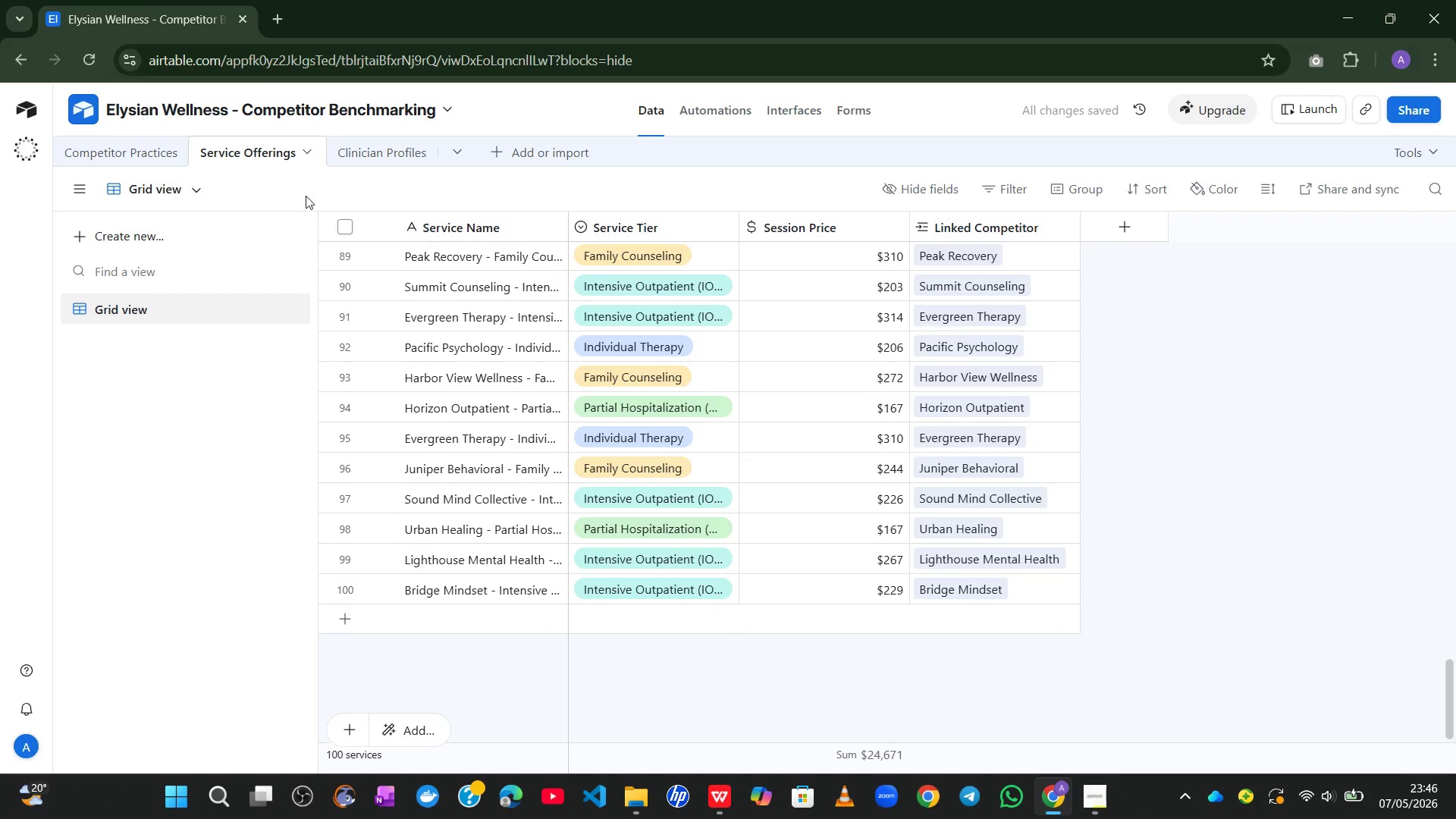 
left_click([134, 158])
 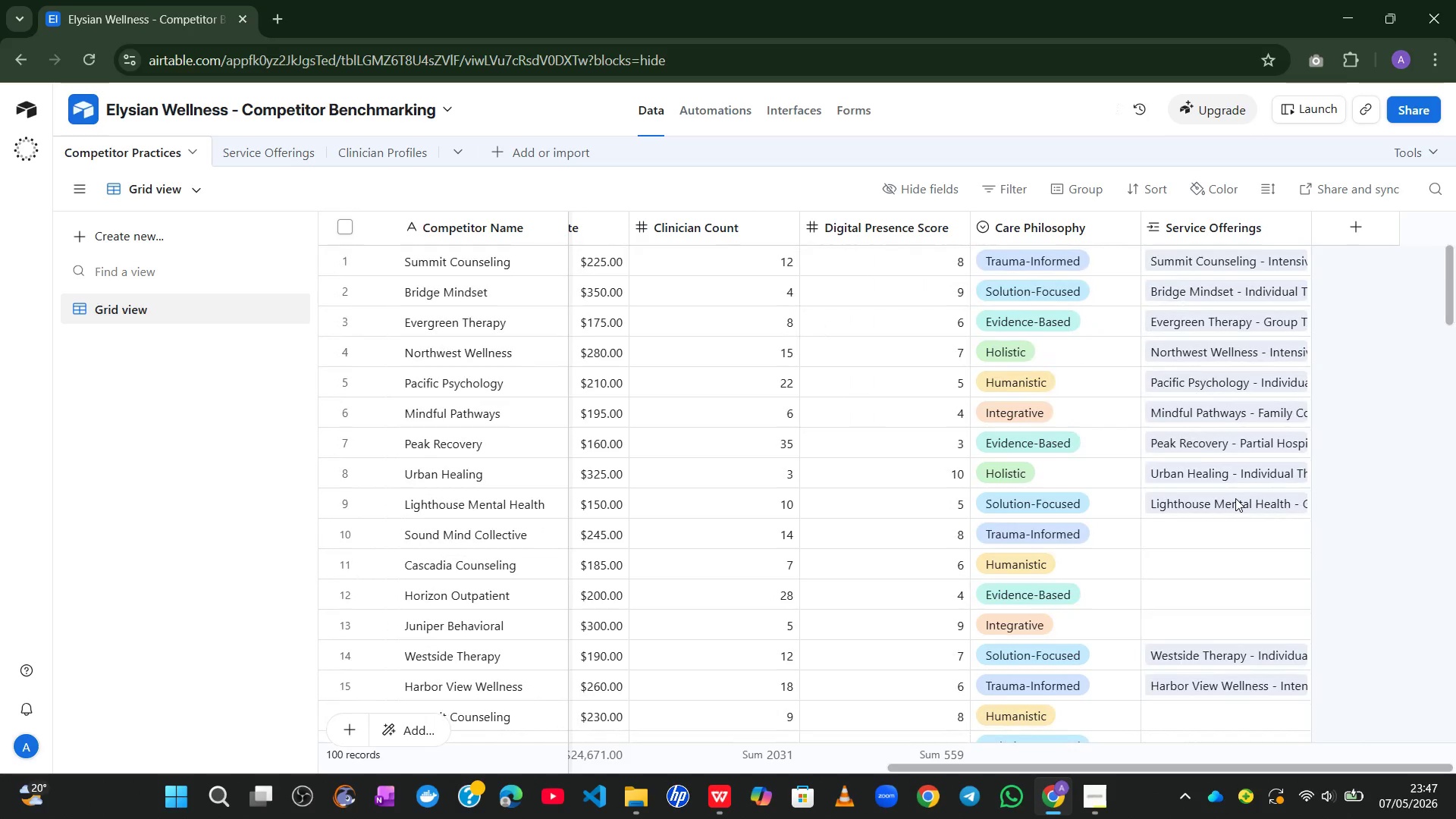 
wait(24.67)
 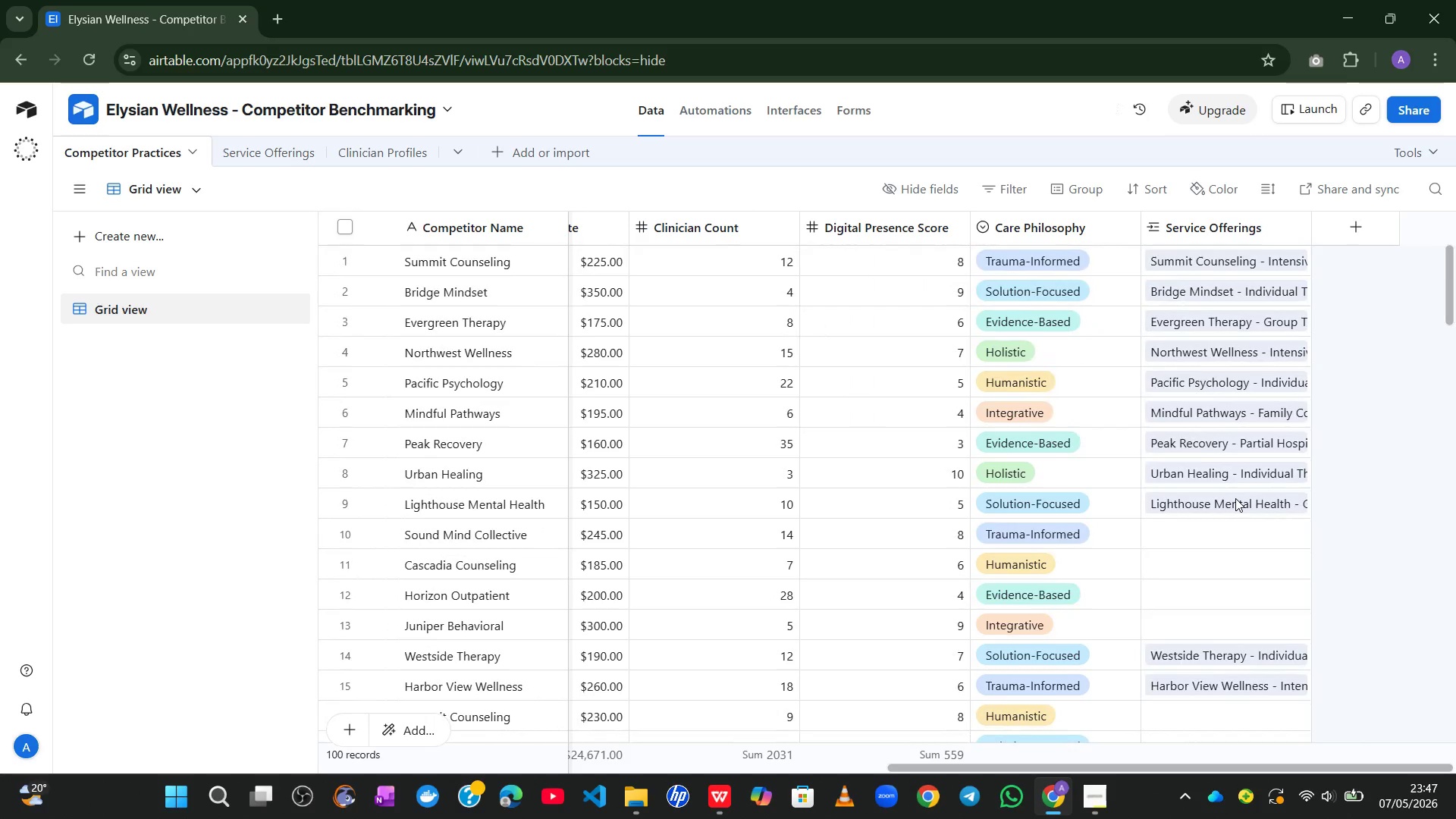 
left_click([1084, 708])